 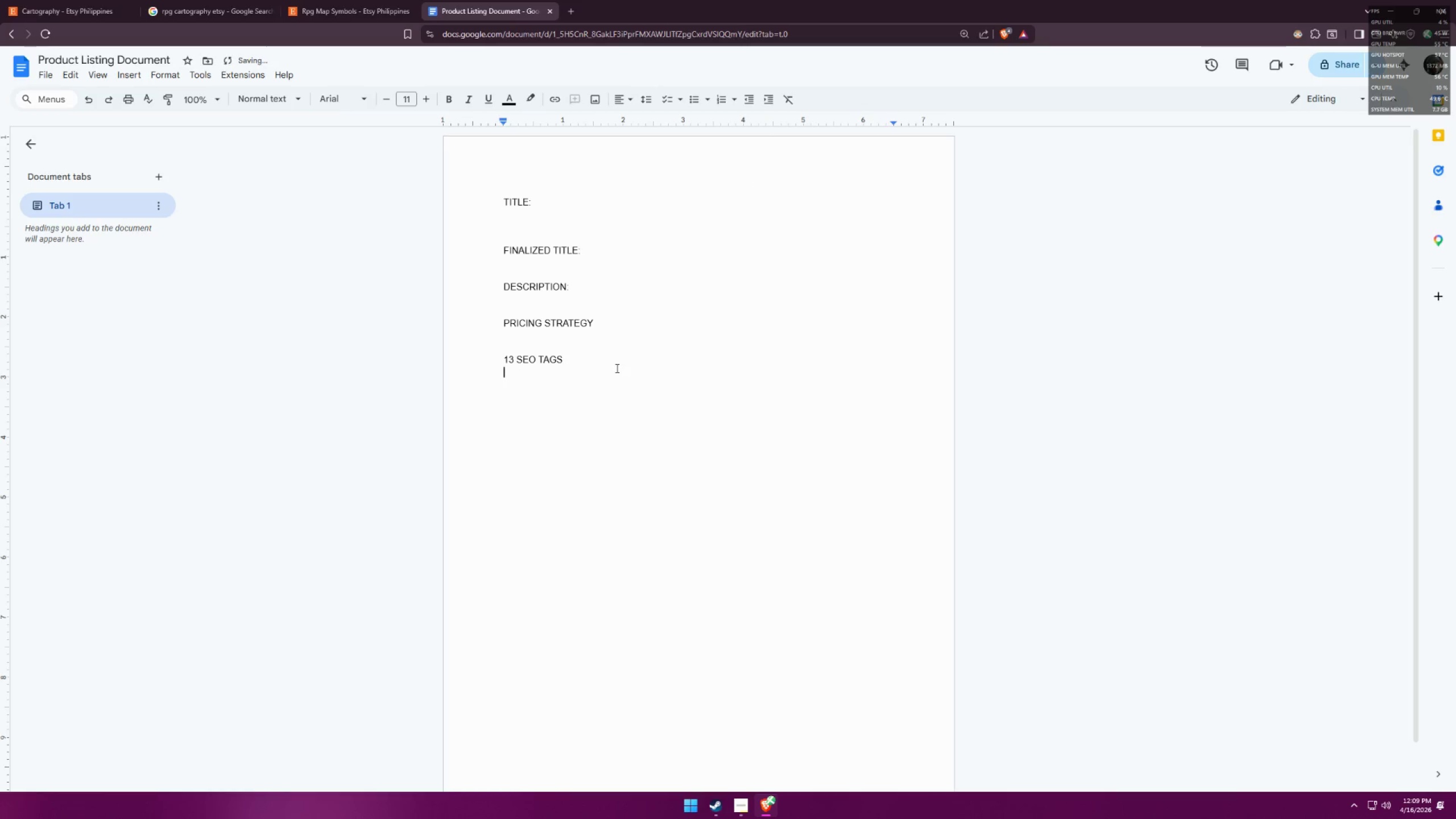 
key(Backspace)
 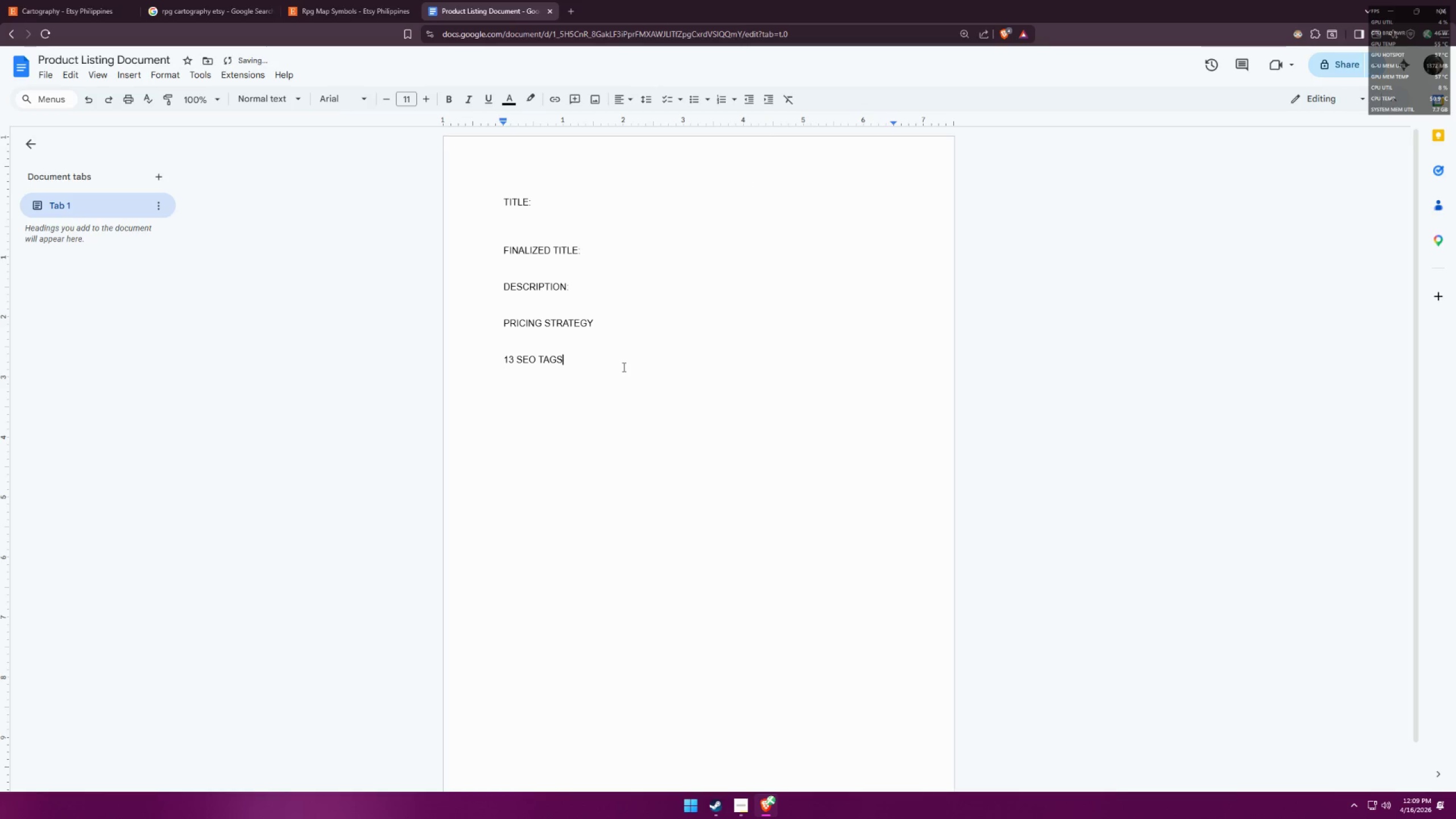 
key(Enter)
 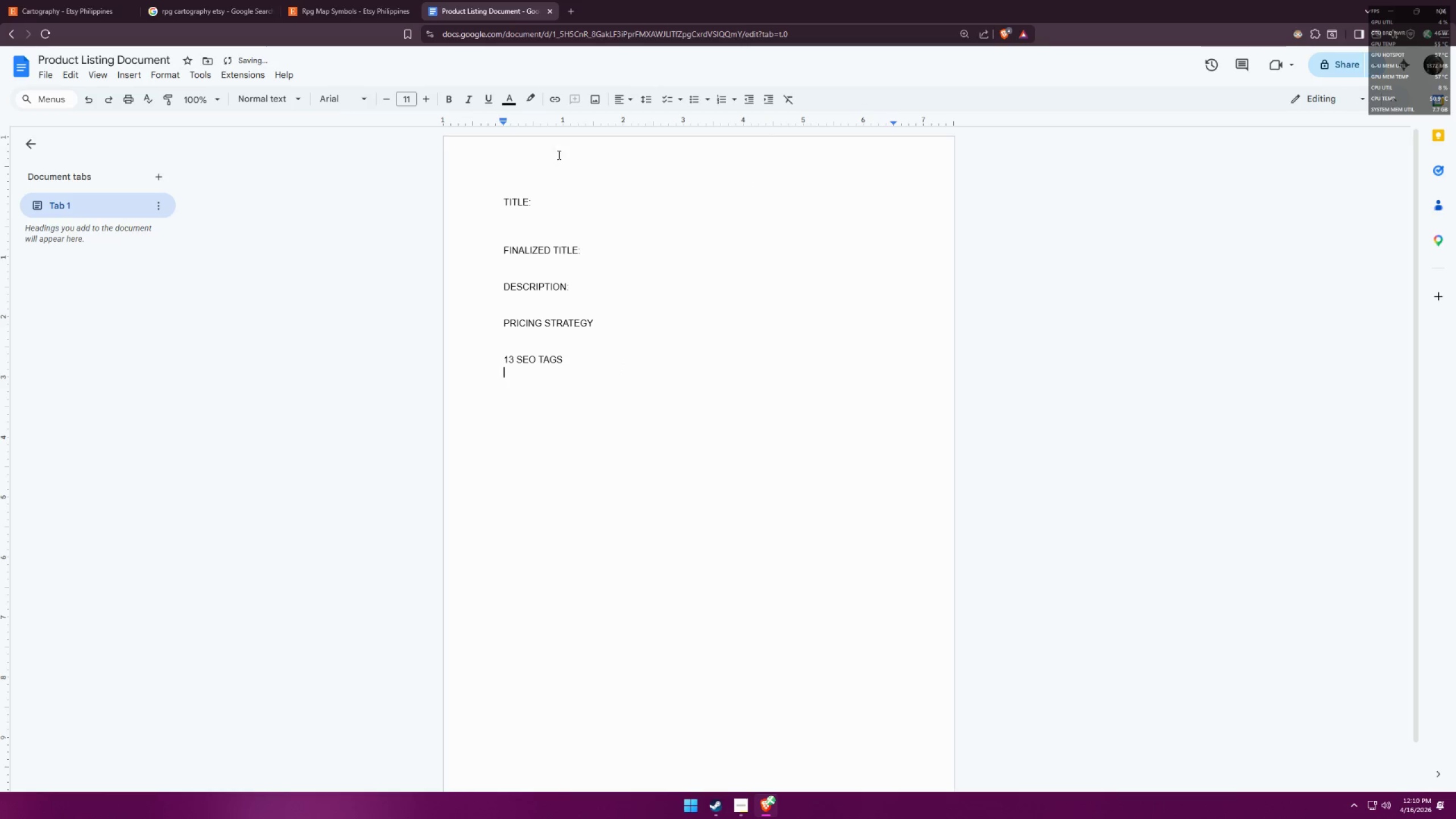 
left_click([515, 217])
 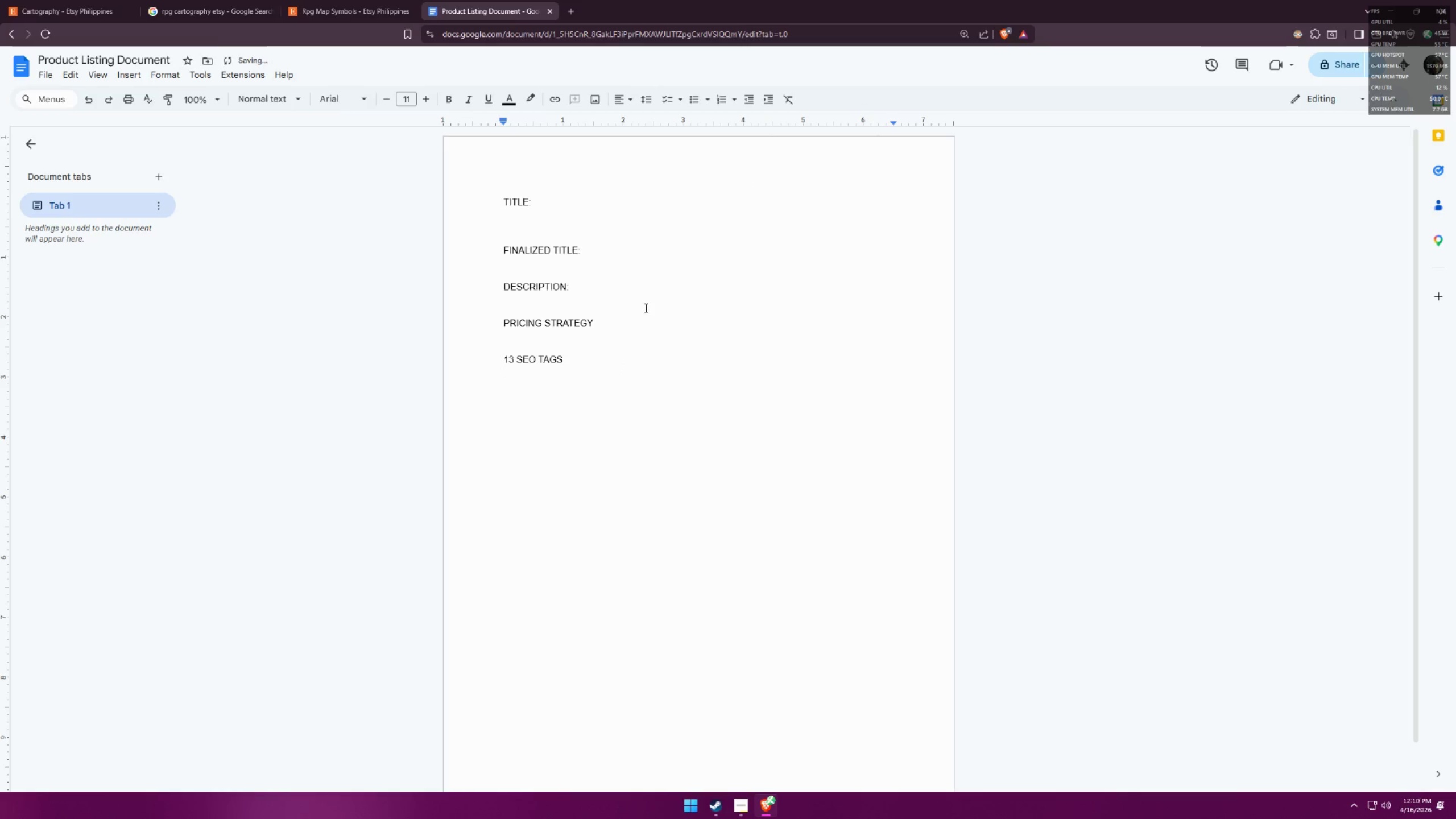 
key(Alt+AltLeft)
 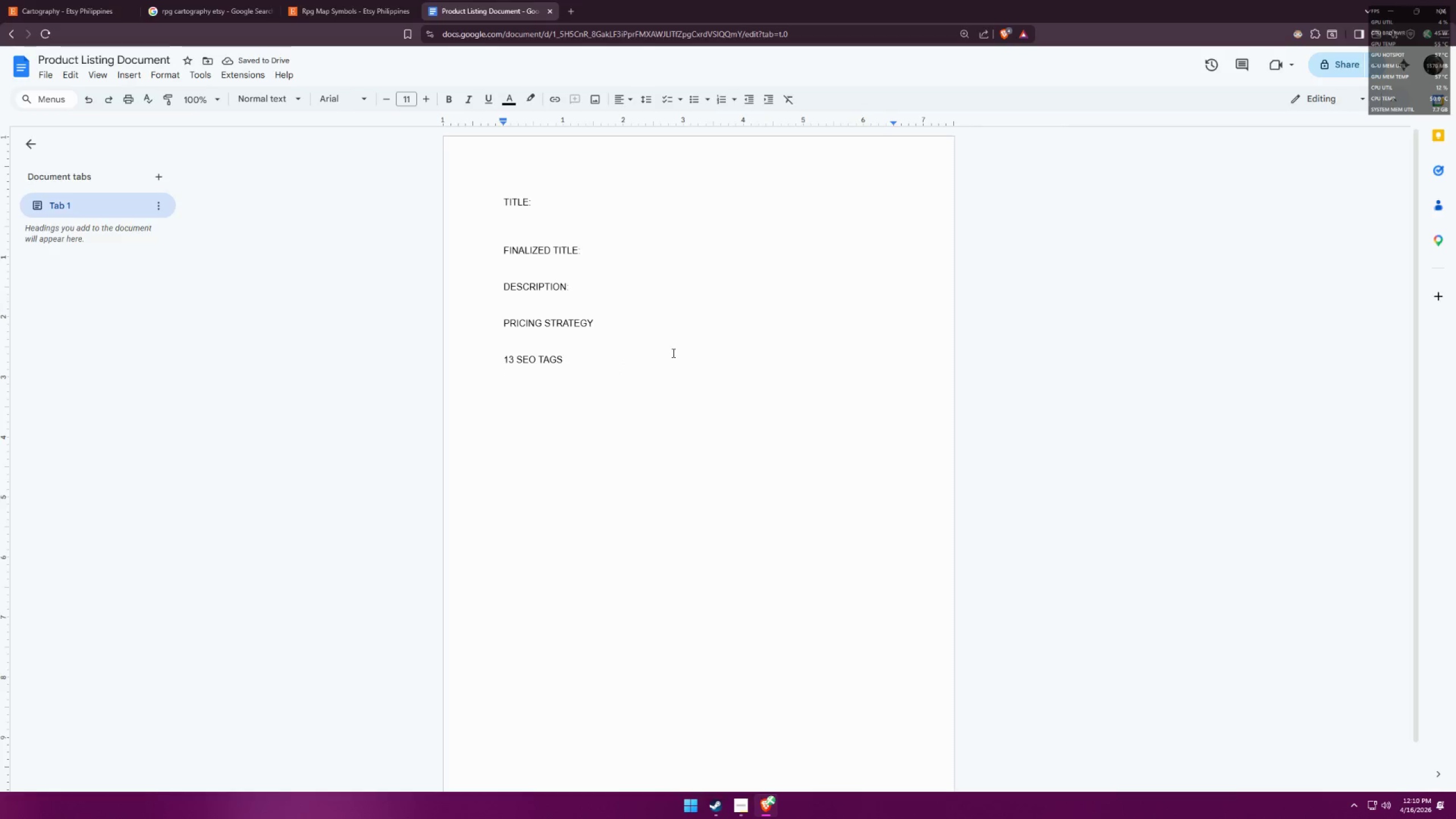 
key(Alt+Tab)